 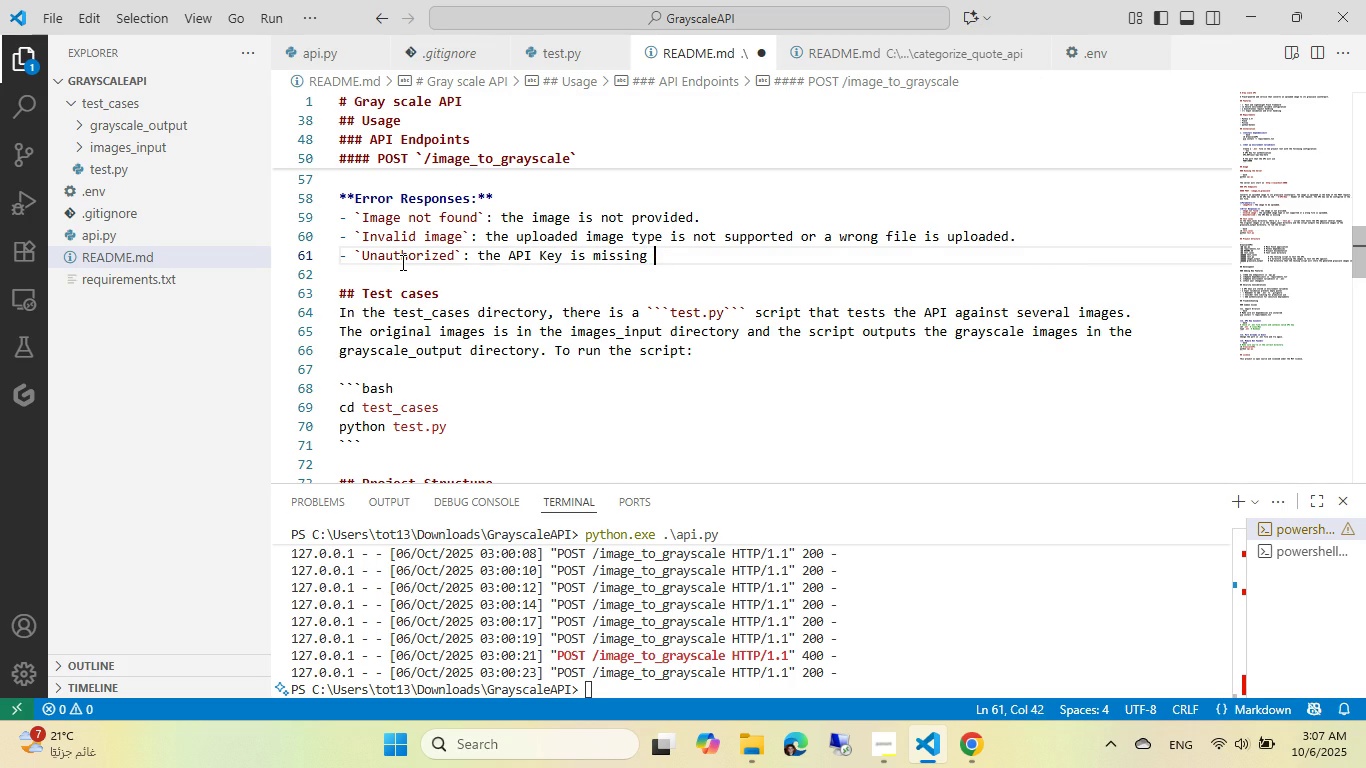 
key(Control+Backspace)
 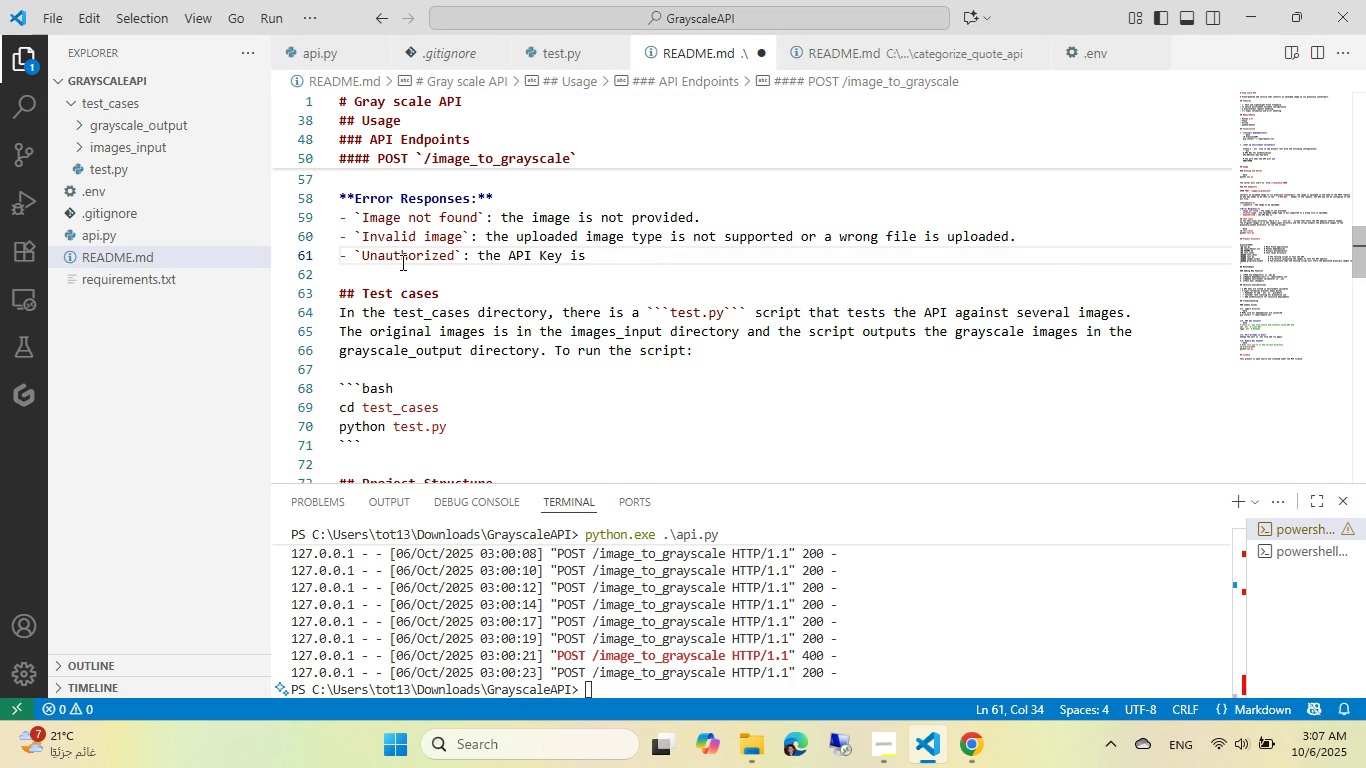 
key(Control+M)
 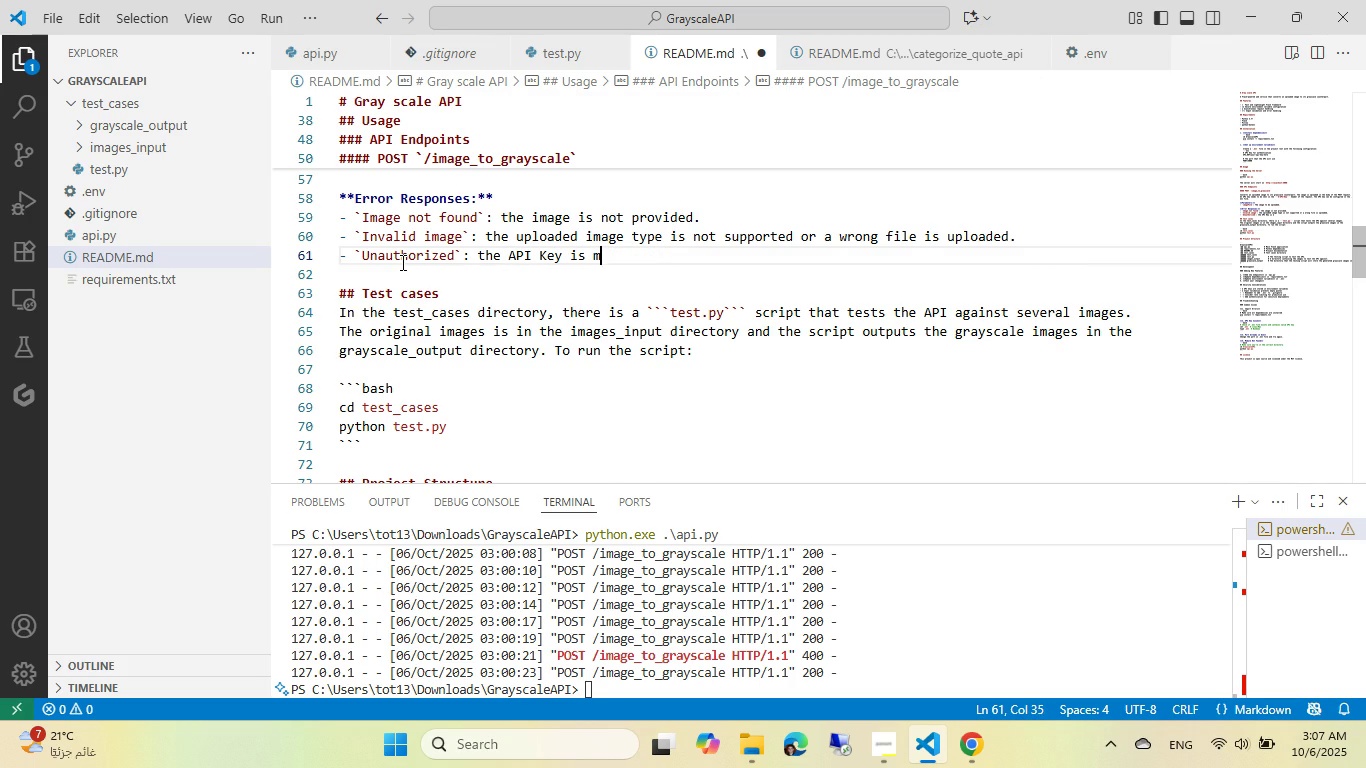 
type(issing or wo)
key(Backspace)
type(rong.)
 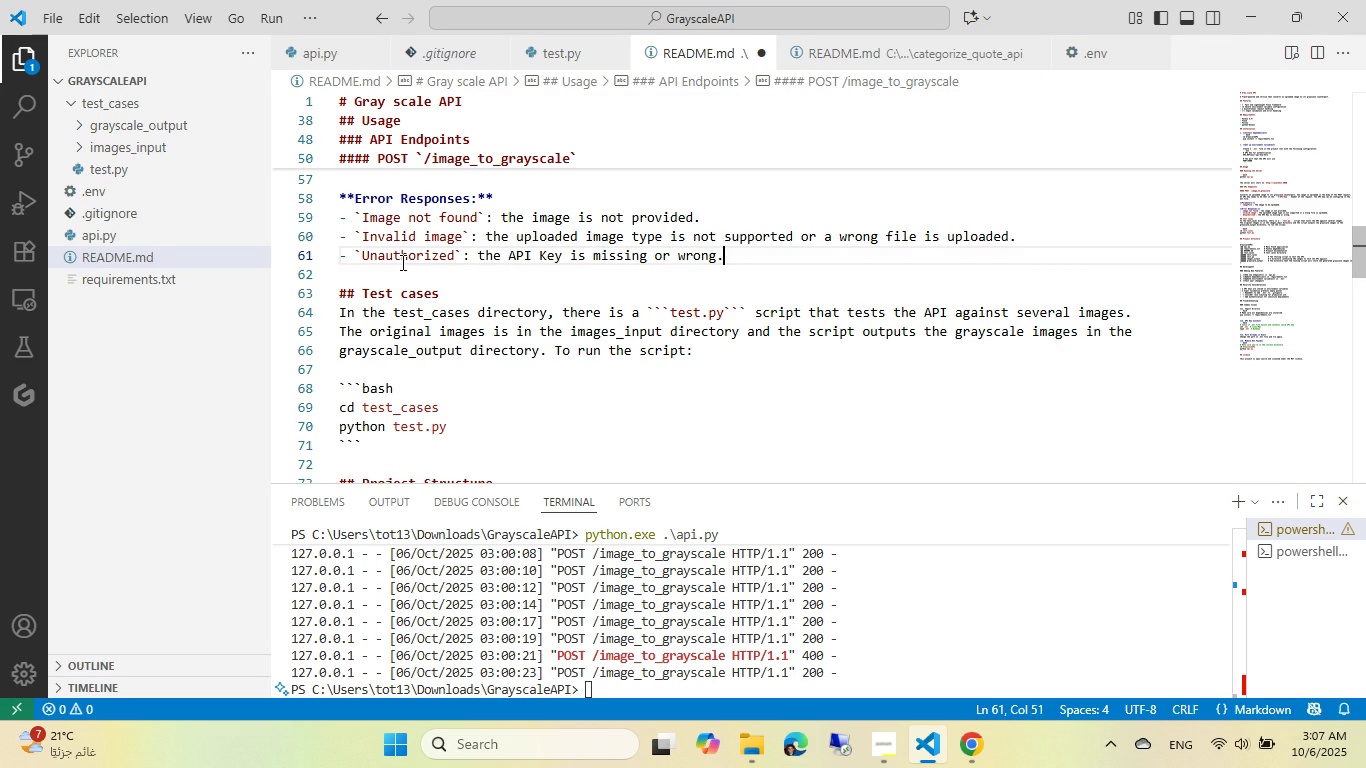 
key(Control+ControlLeft)
 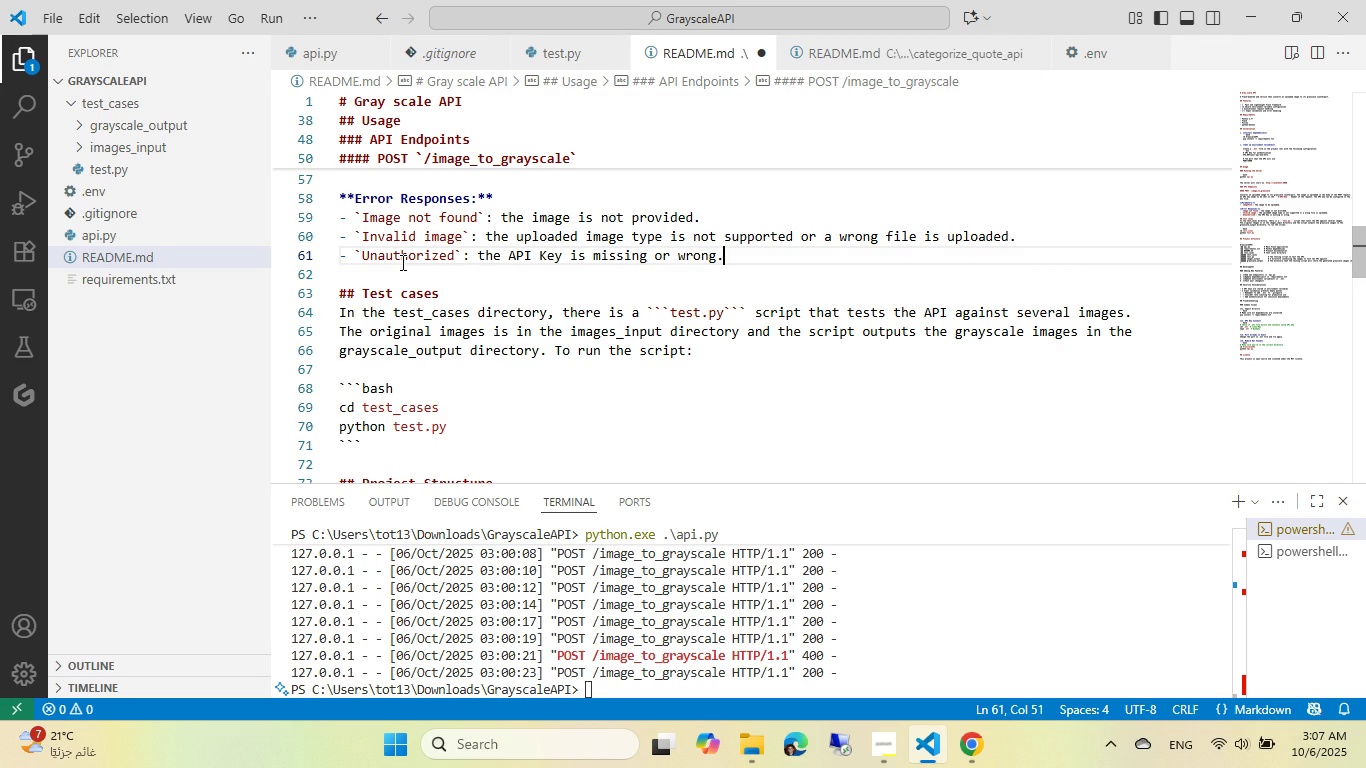 
key(Control+S)
 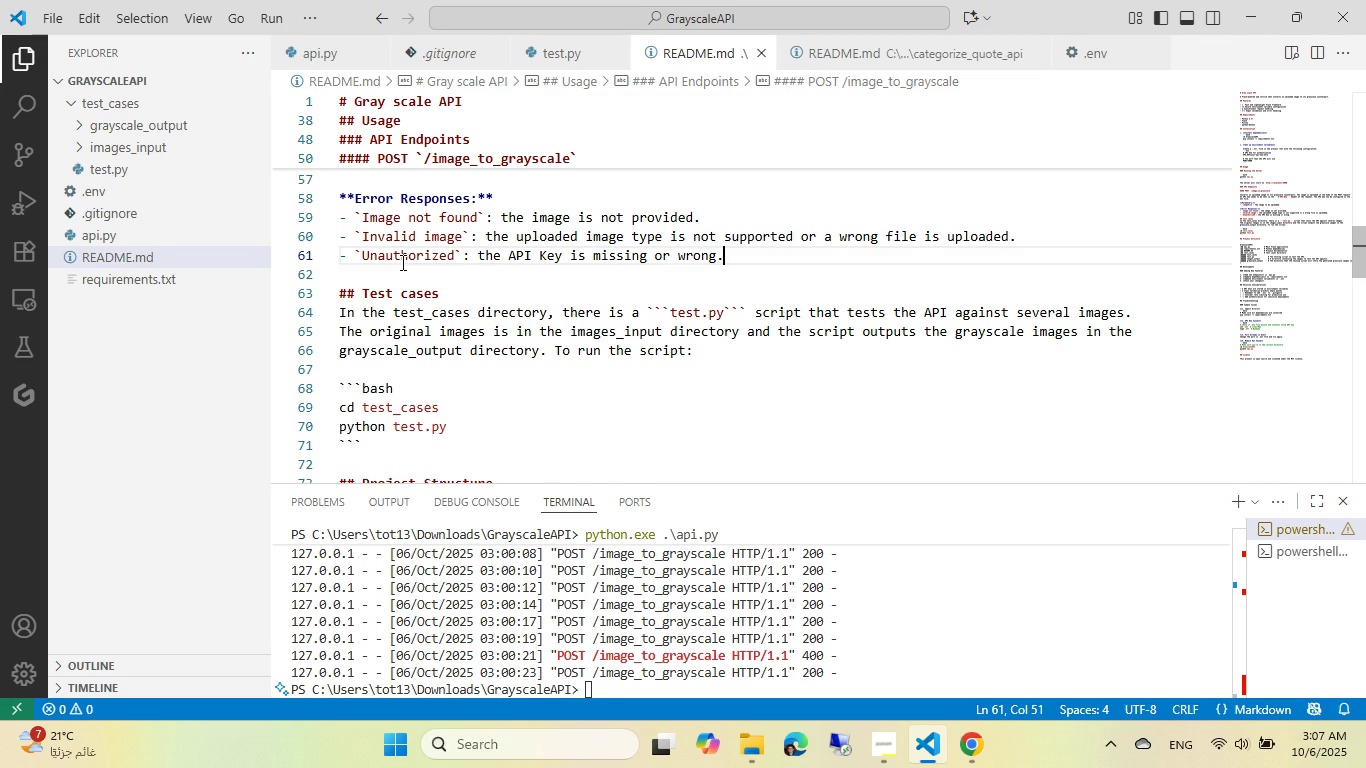 
scroll: coordinate [449, 275], scroll_direction: down, amount: 7.0
 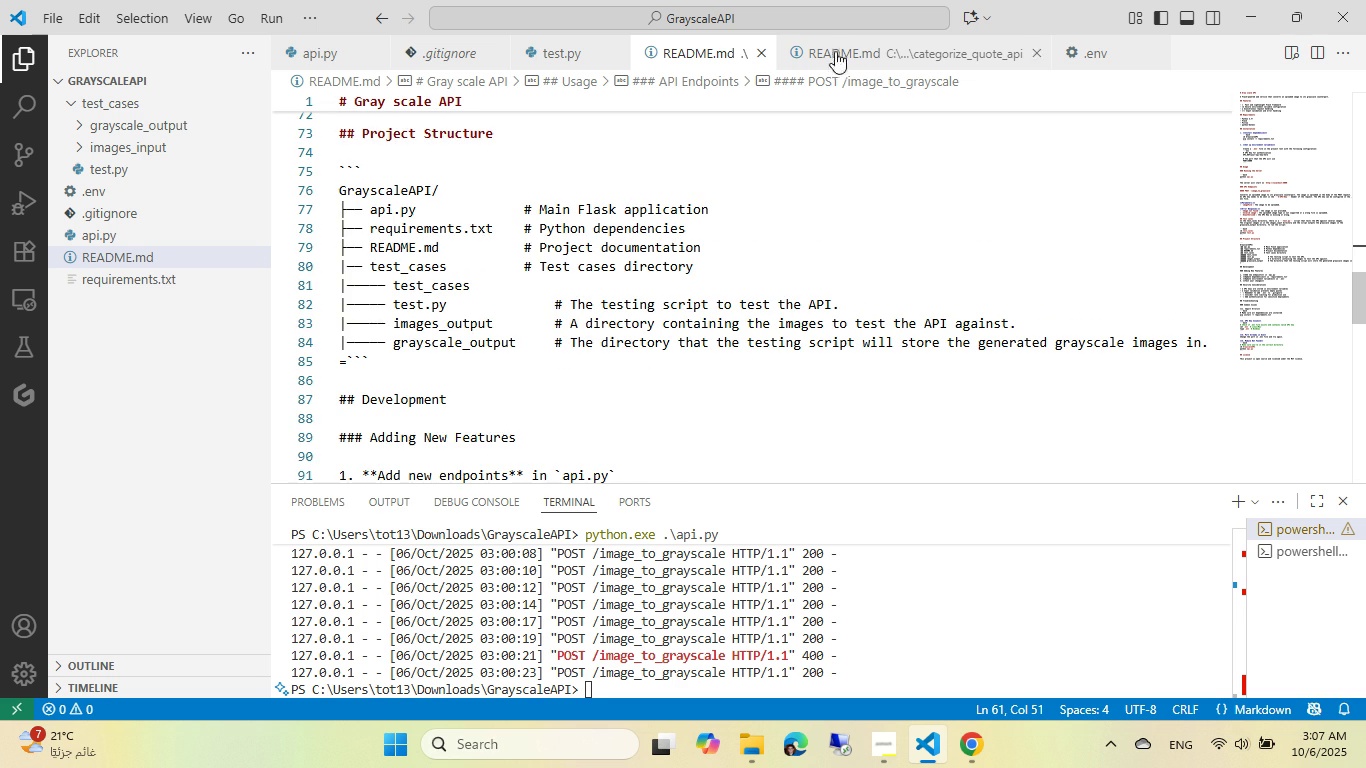 
left_click([844, 43])
 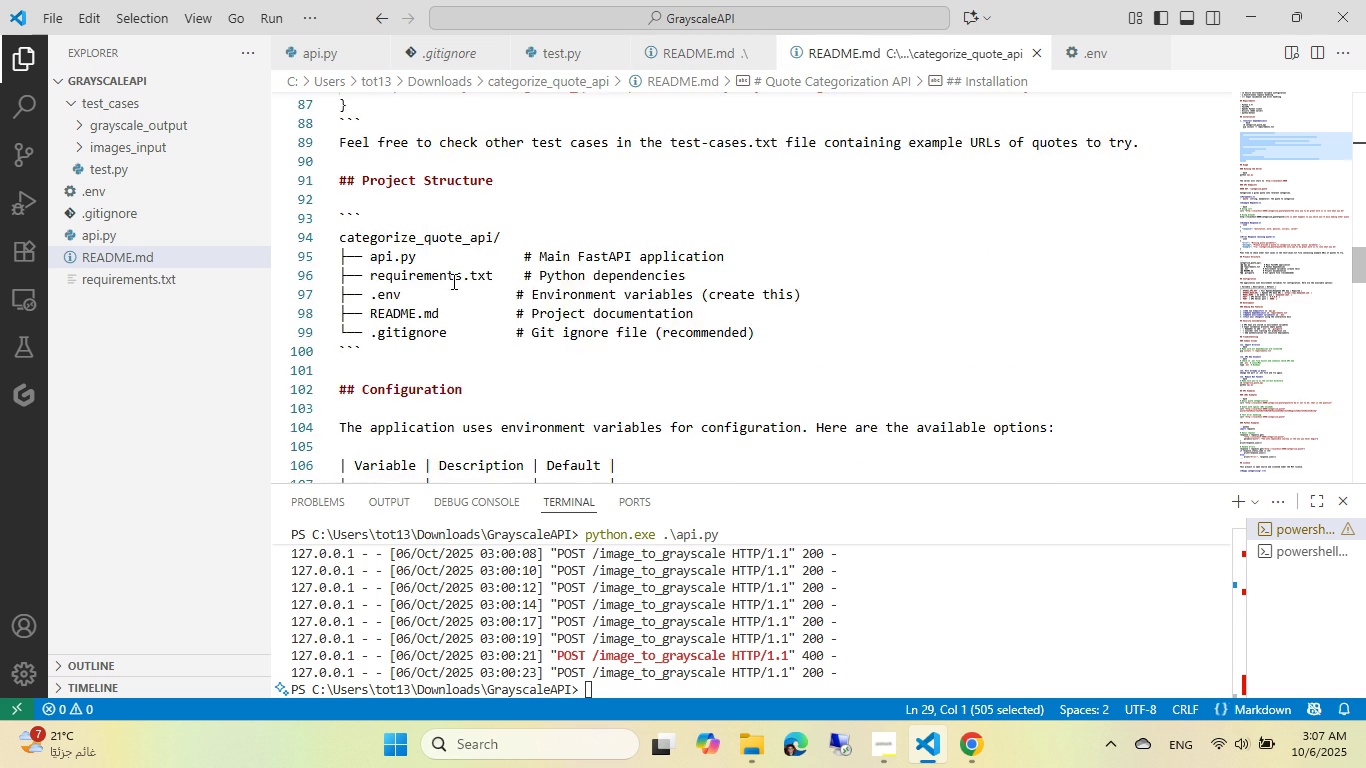 
scroll: coordinate [428, 285], scroll_direction: none, amount: 0.0
 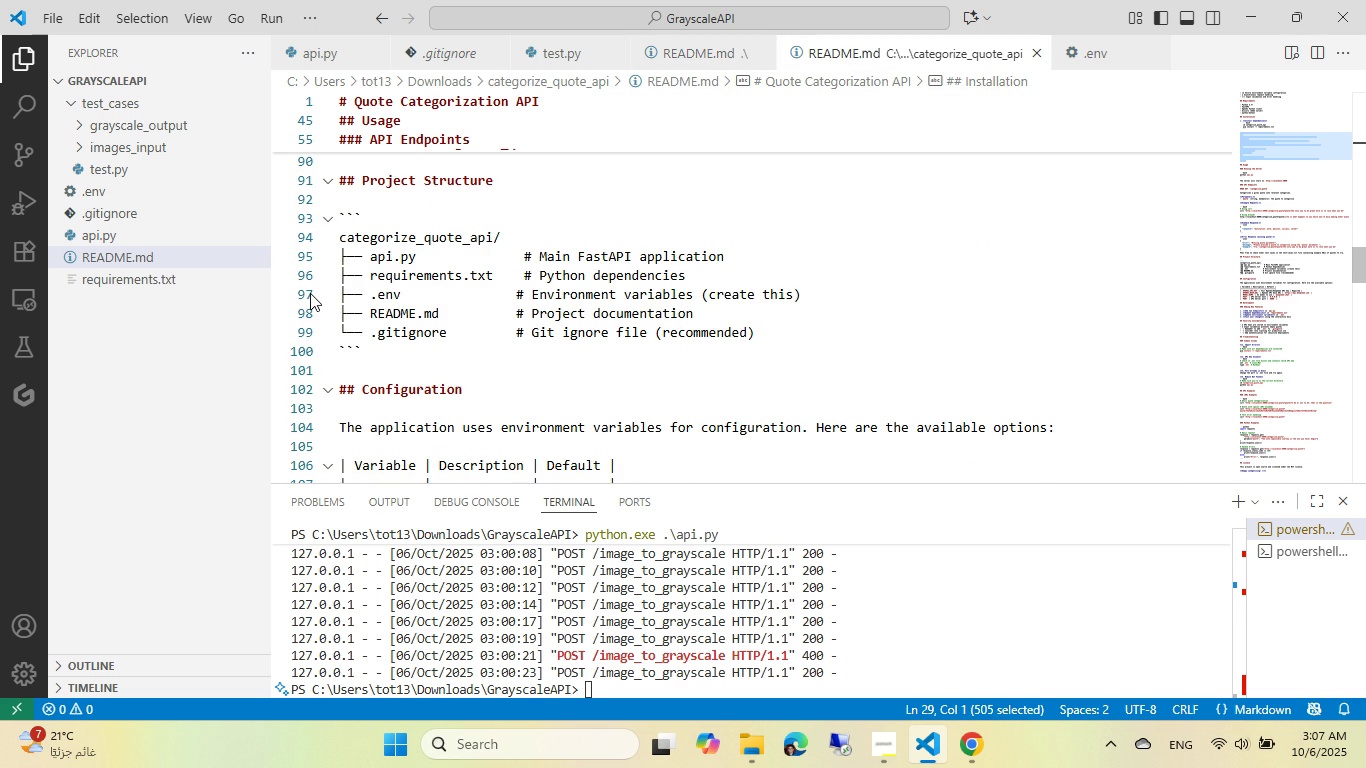 
left_click([314, 293])
 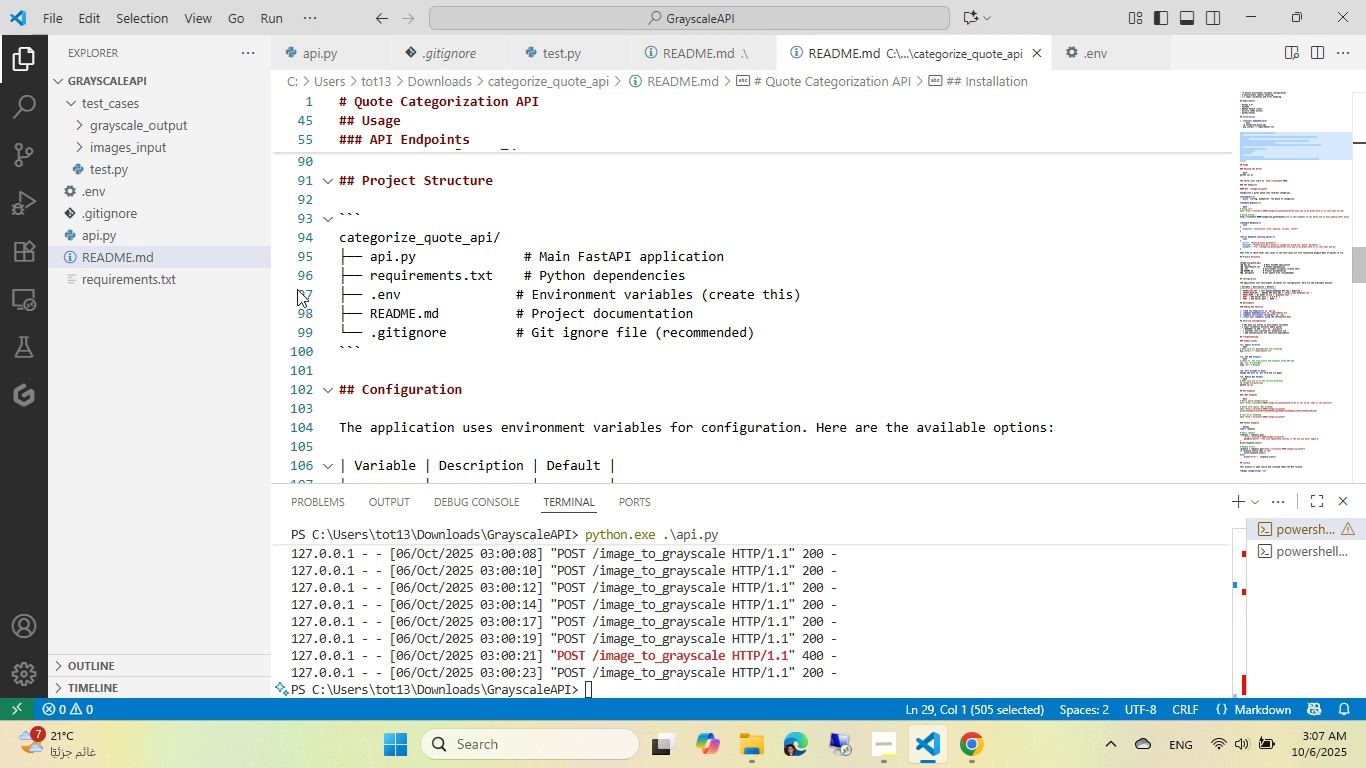 
left_click([296, 289])
 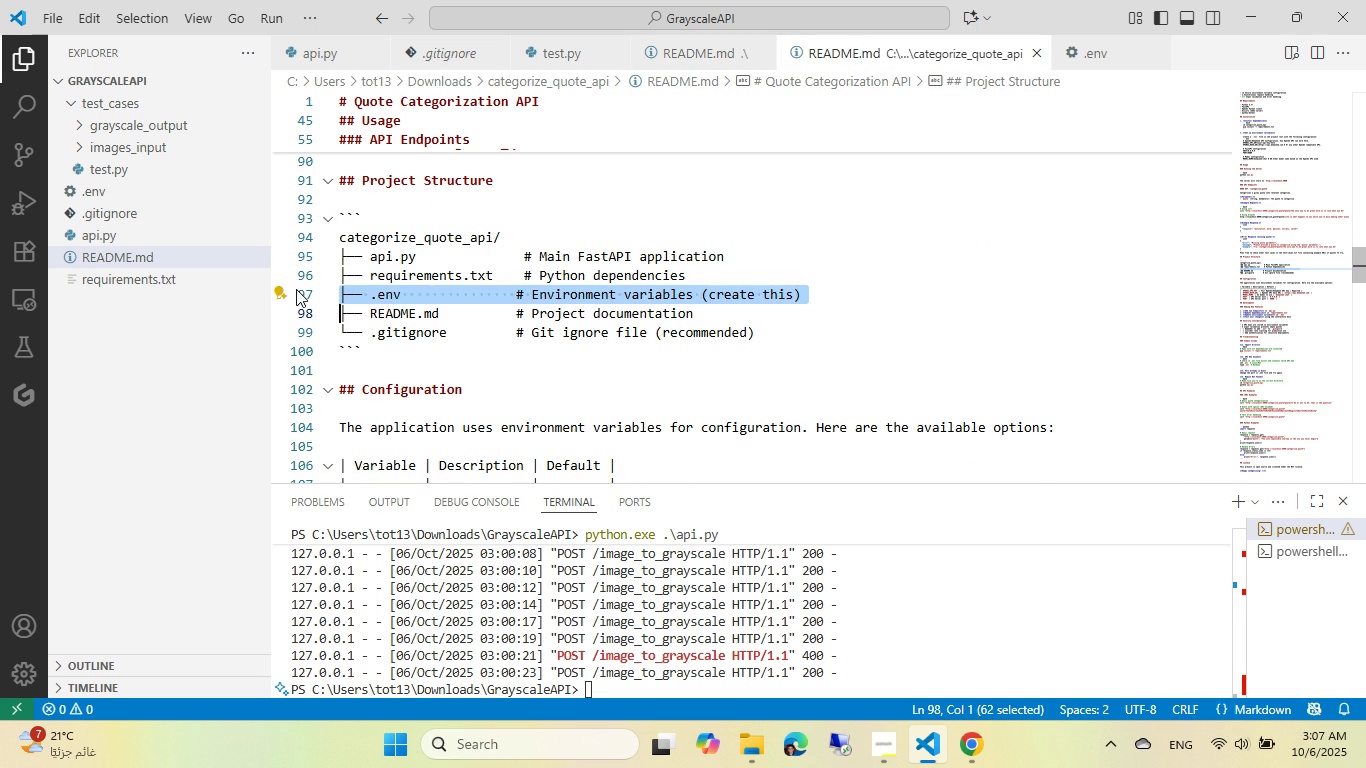 
key(Control+ControlLeft)
 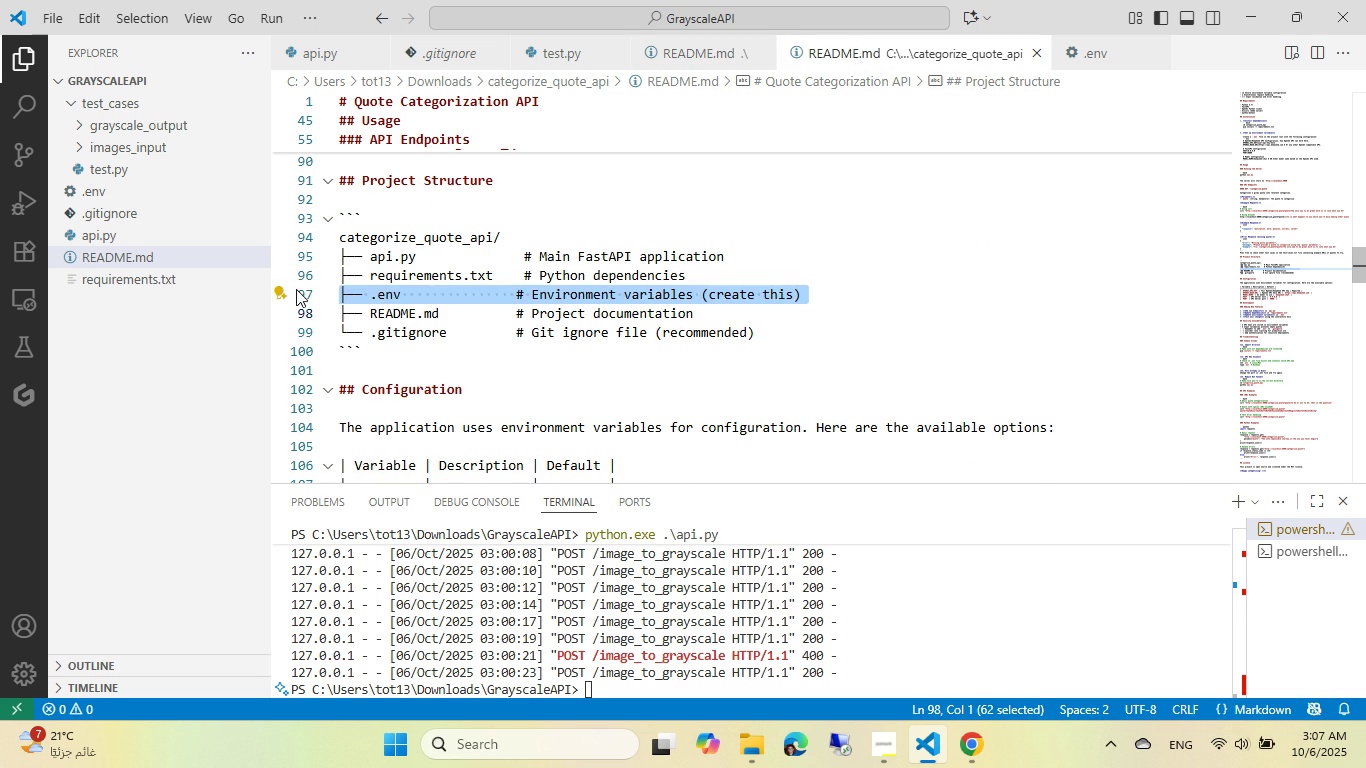 
key(Control+C)
 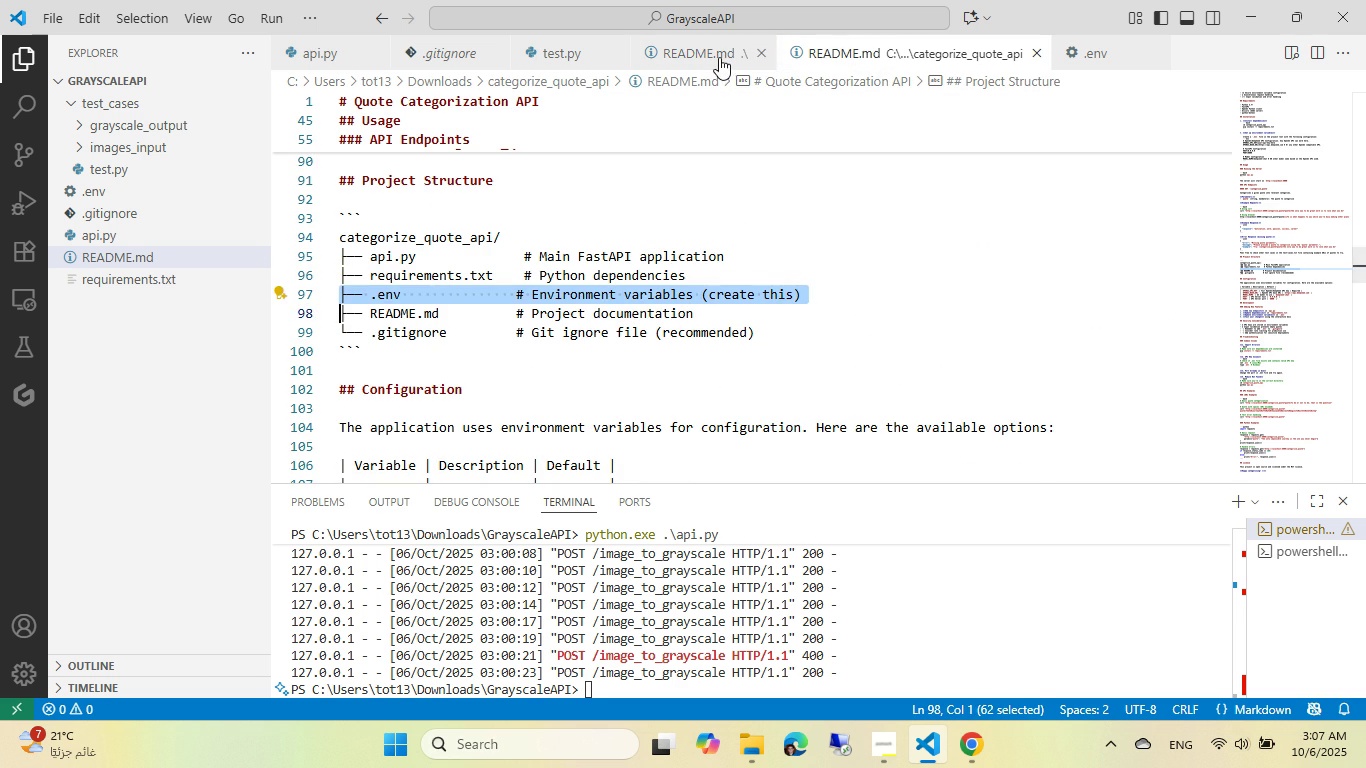 
left_click([719, 57])
 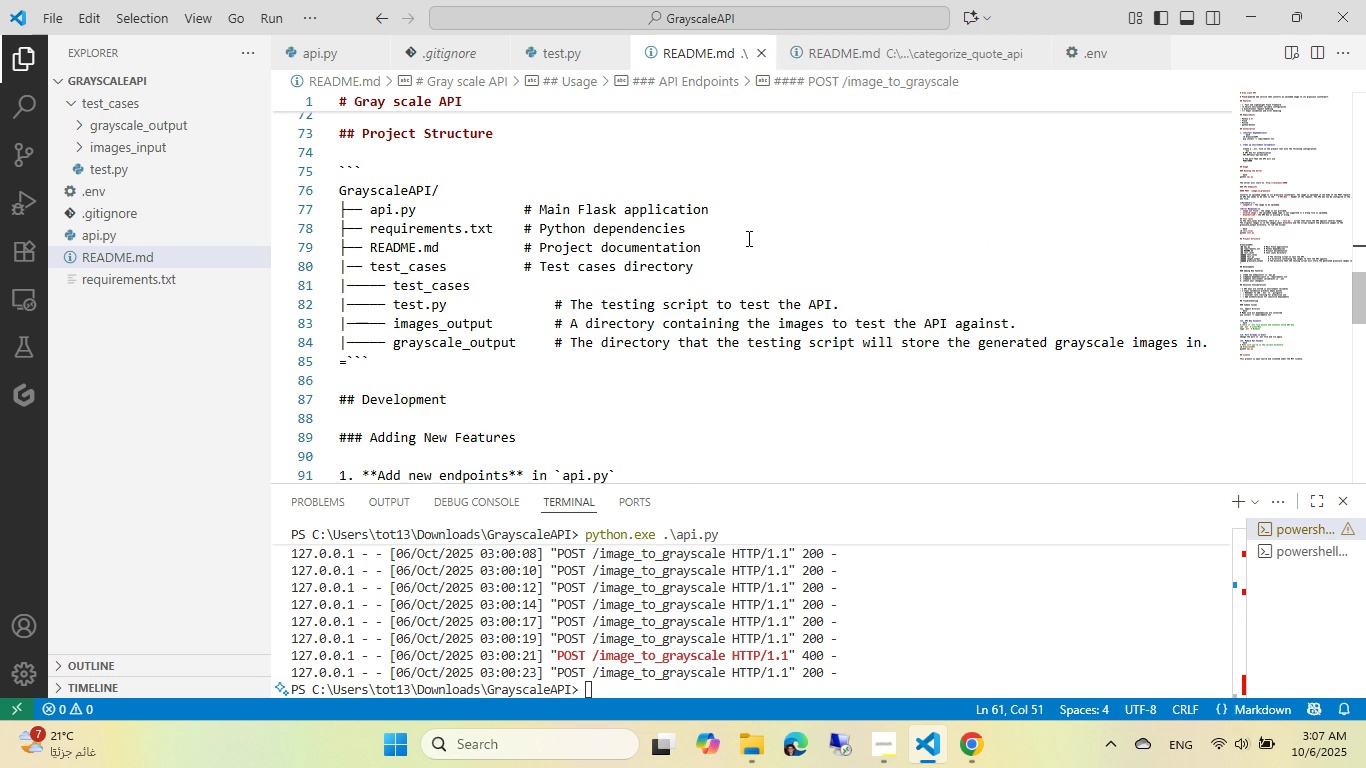 
left_click([747, 239])
 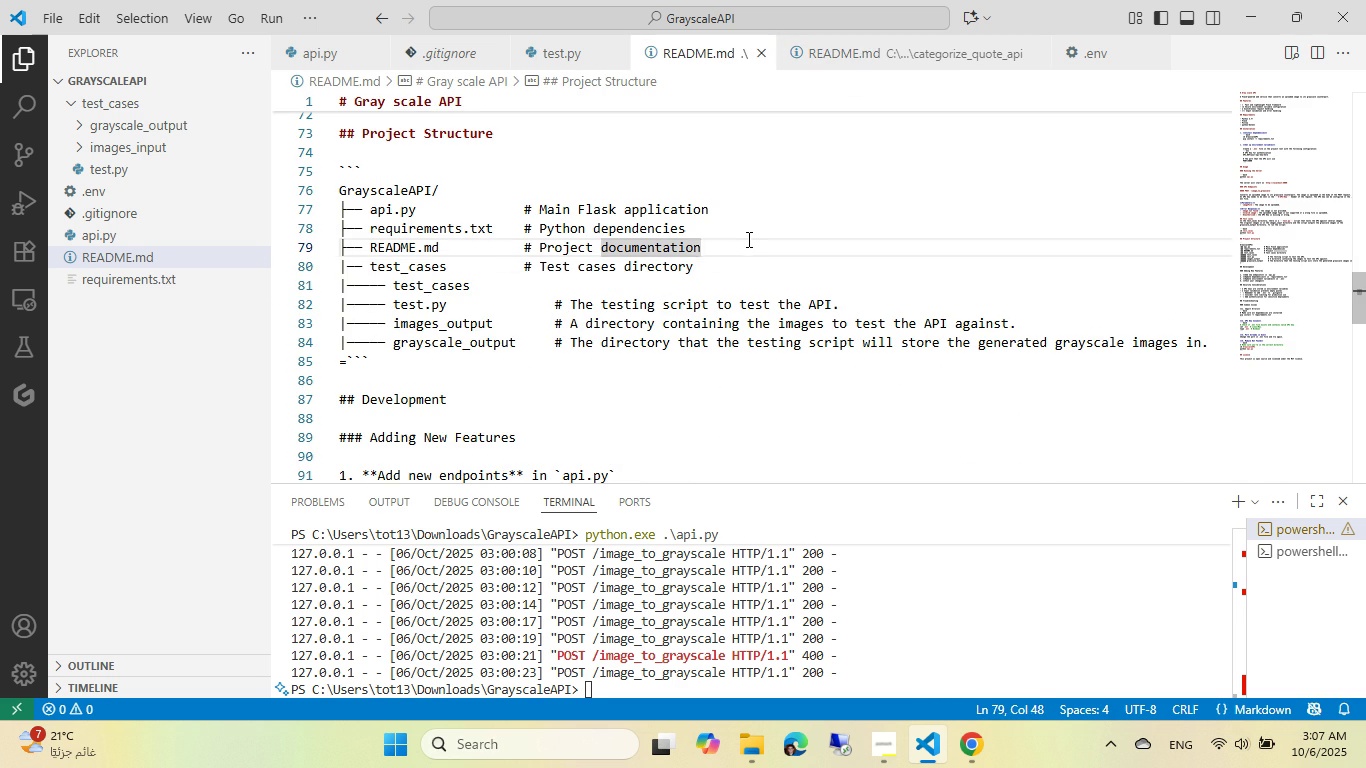 
key(NumpadEnter)
 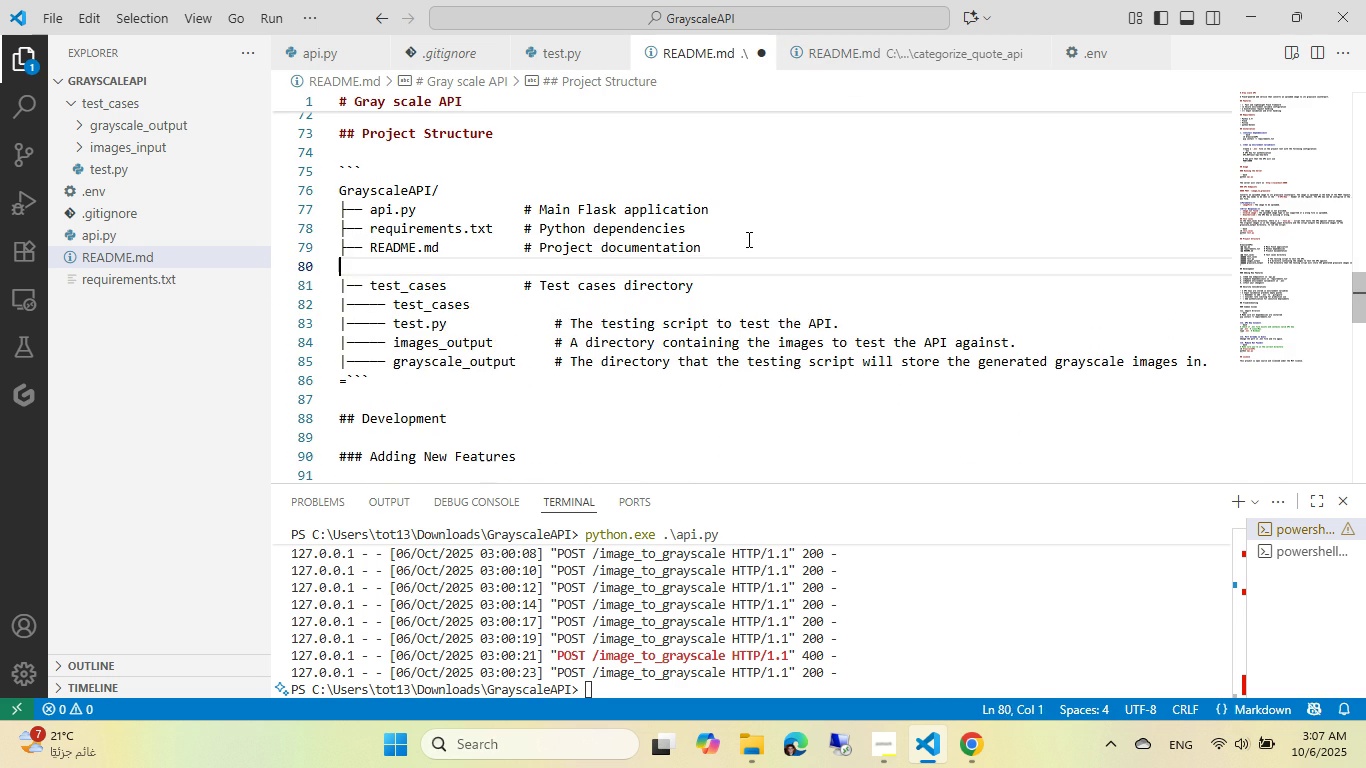 
key(Control+ControlLeft)
 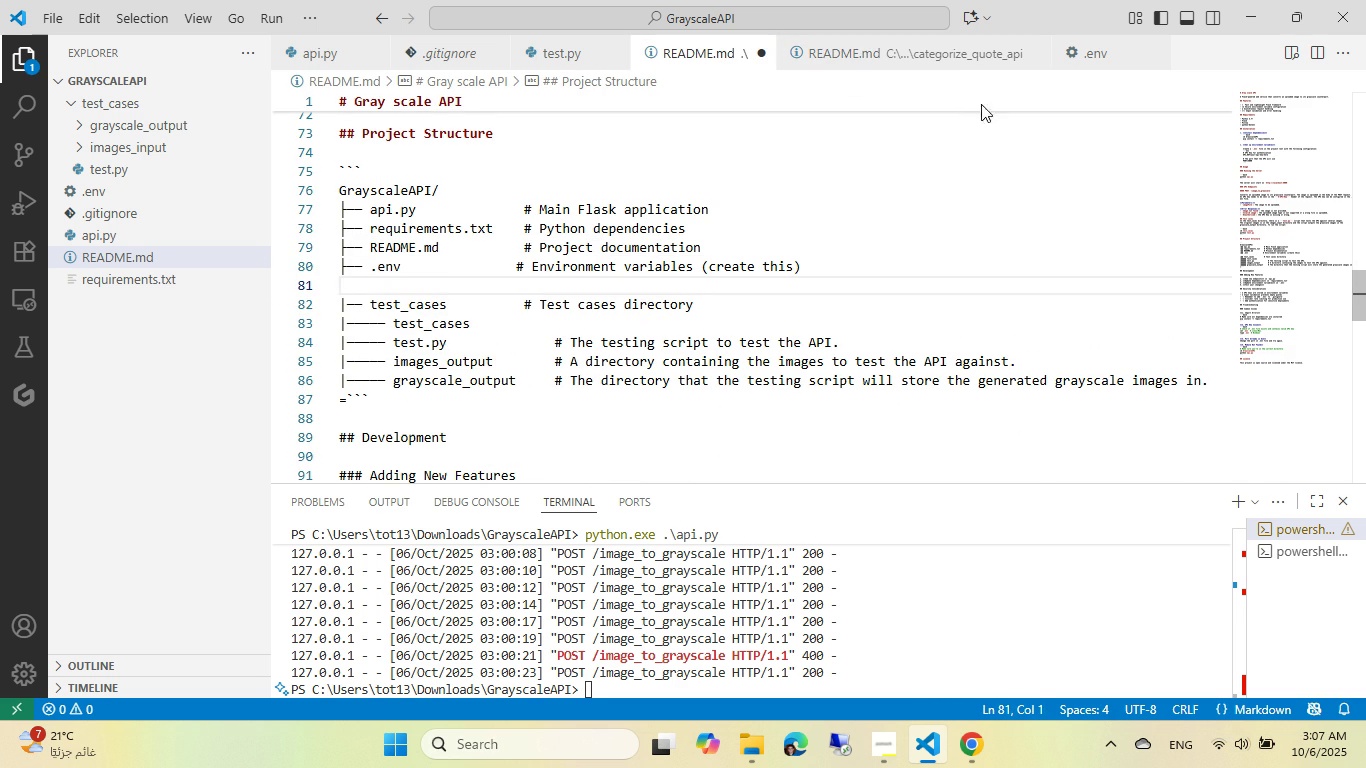 
left_click([927, 64])
 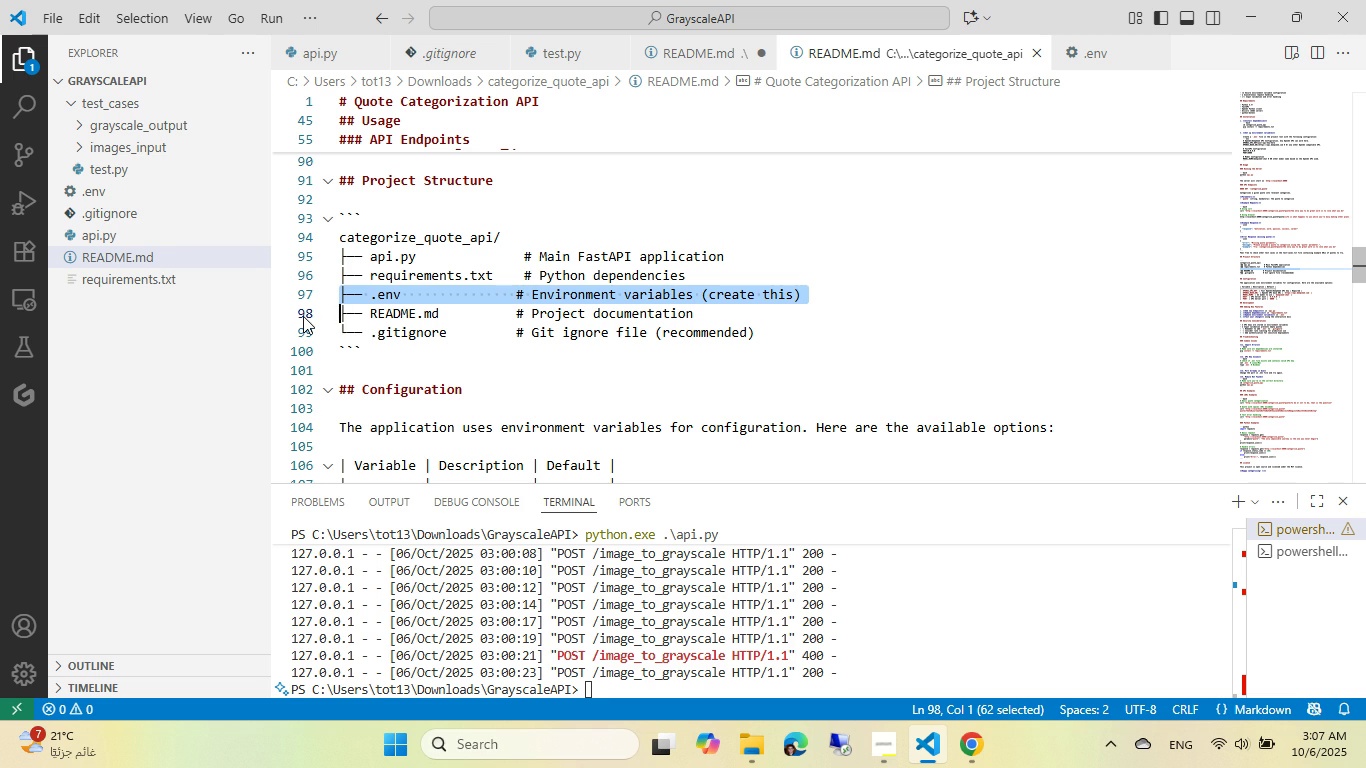 
left_click([303, 316])
 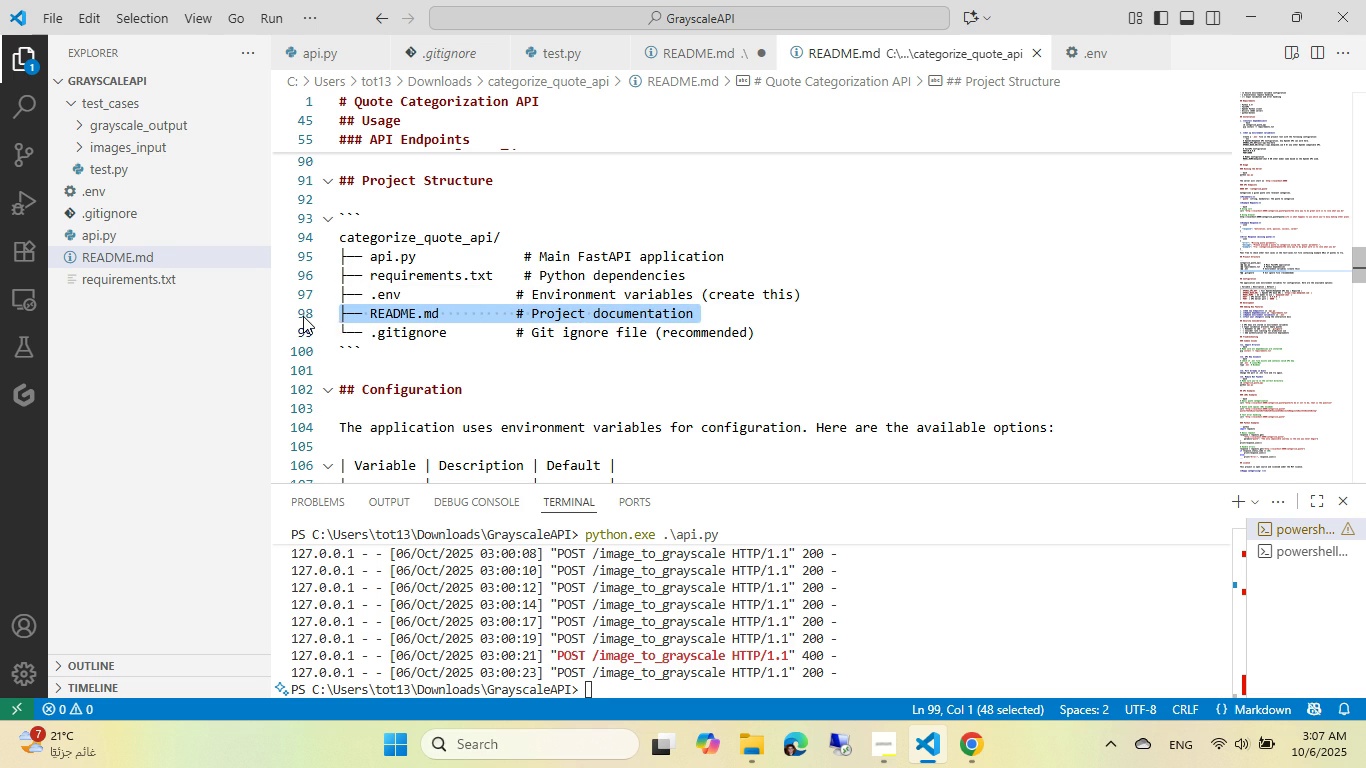 
left_click([297, 328])
 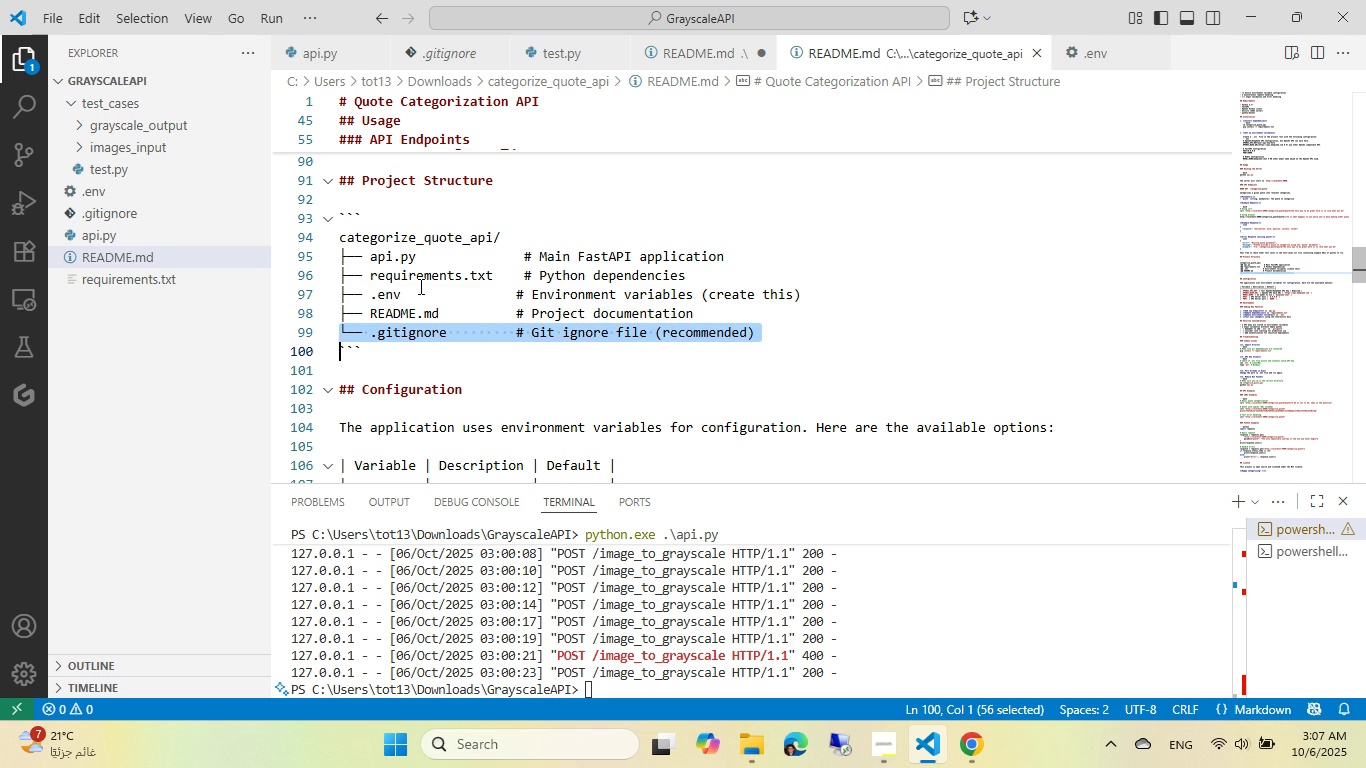 
key(Control+ControlLeft)
 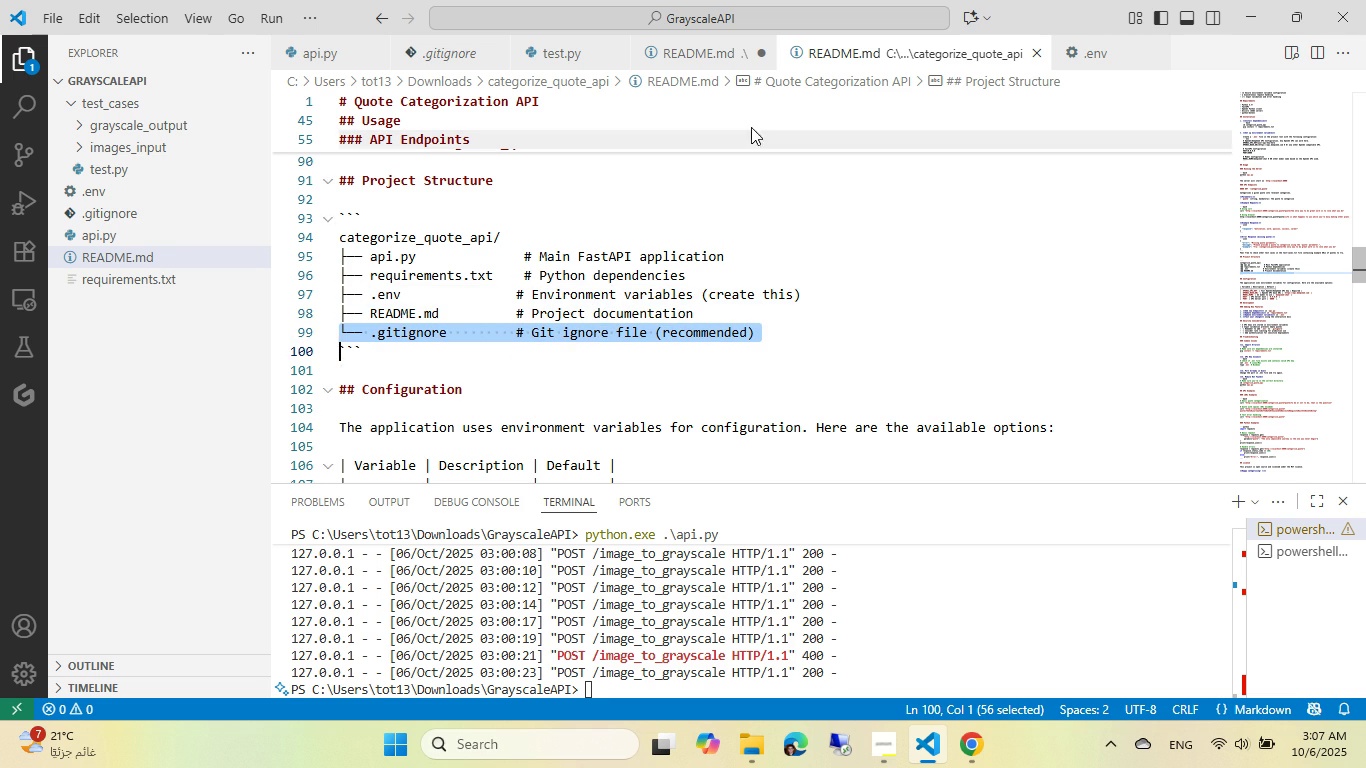 
key(Control+C)
 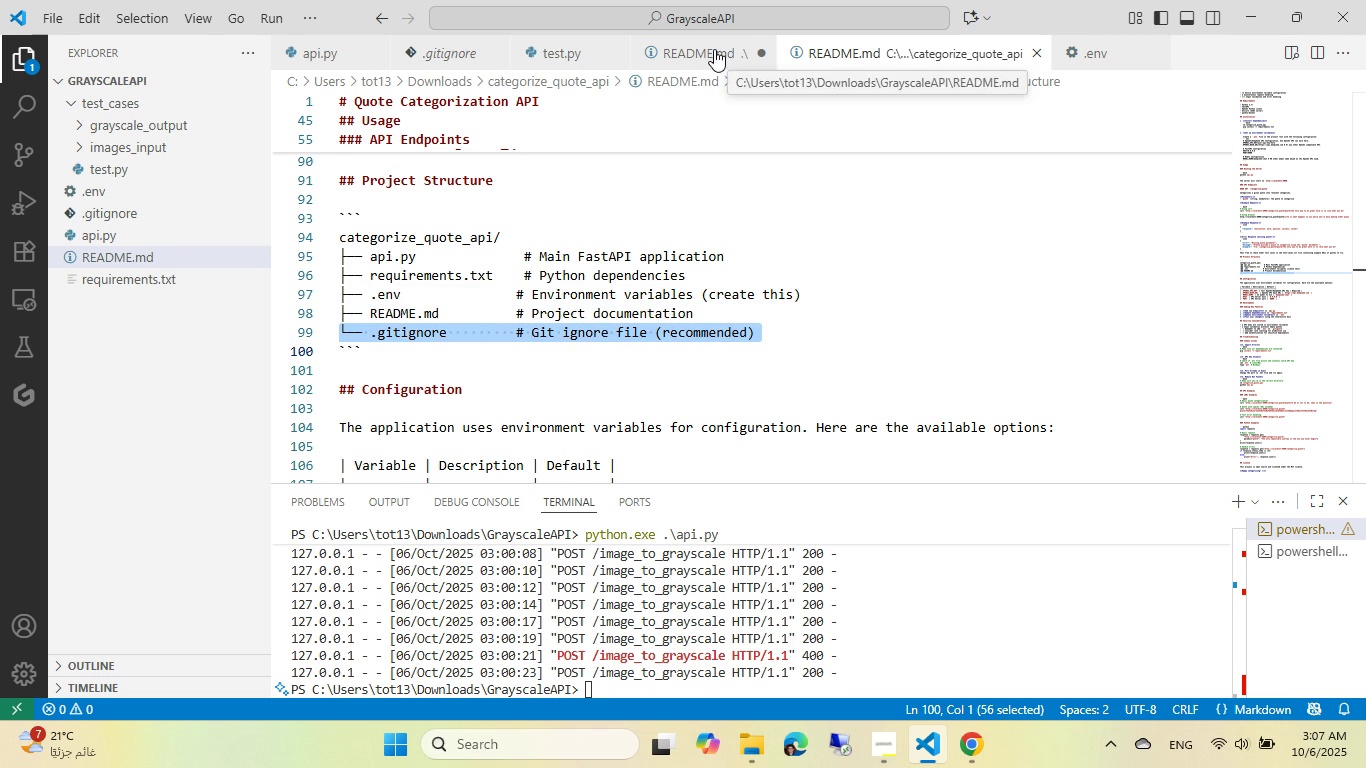 
left_click([714, 50])